 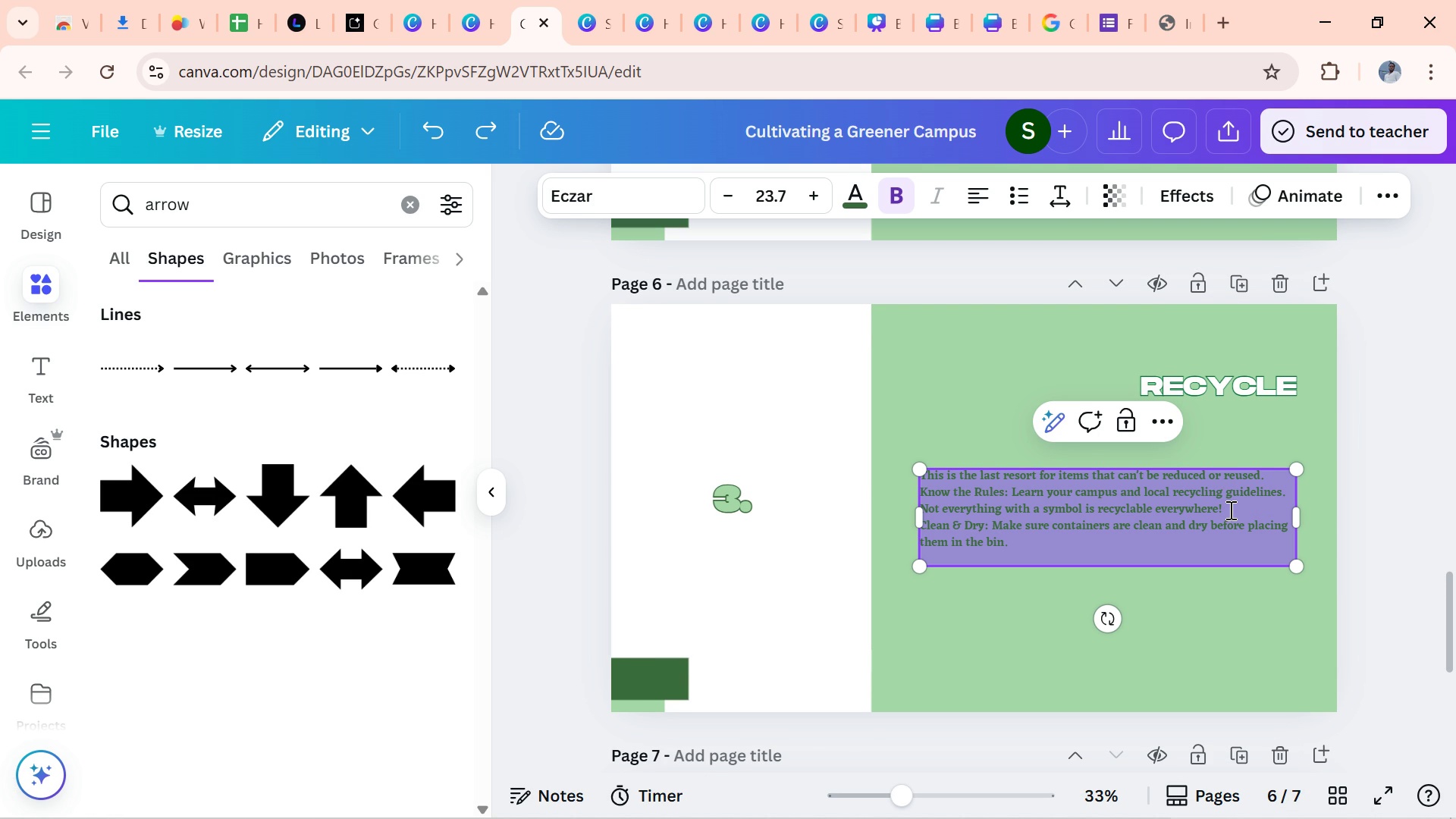 
key(ArrowDown)
 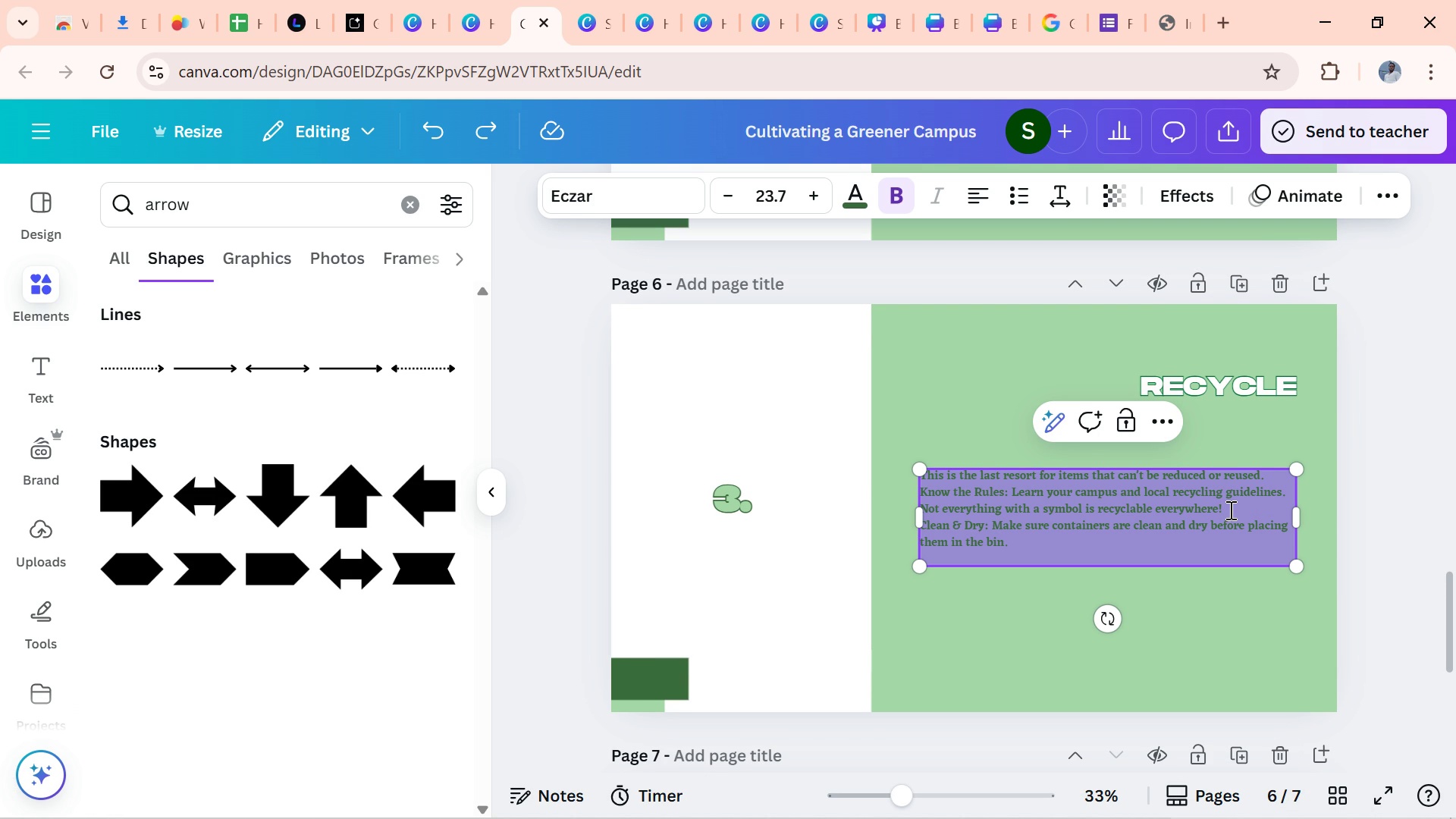 
key(Enter)
 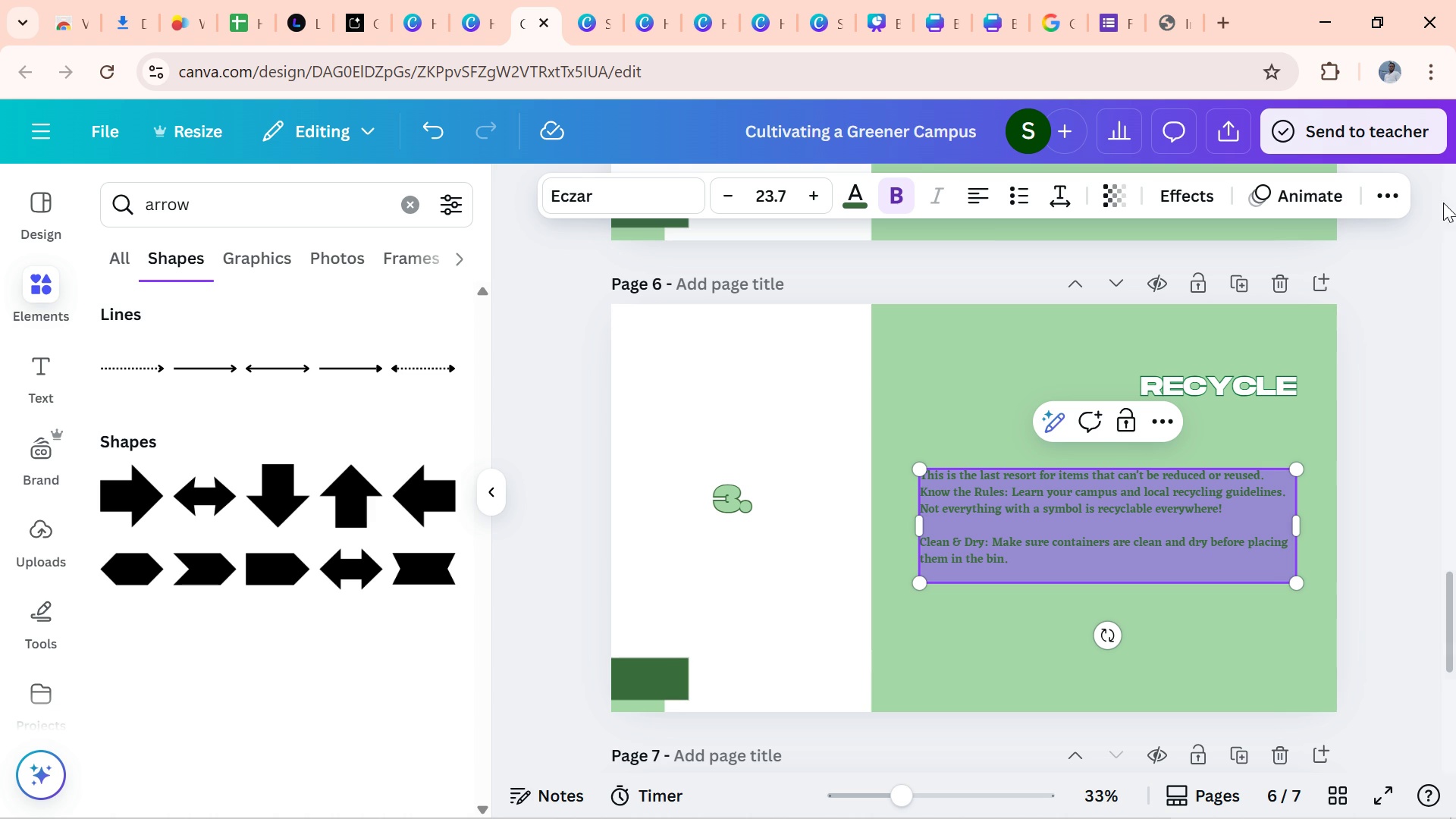 
wait(6.4)
 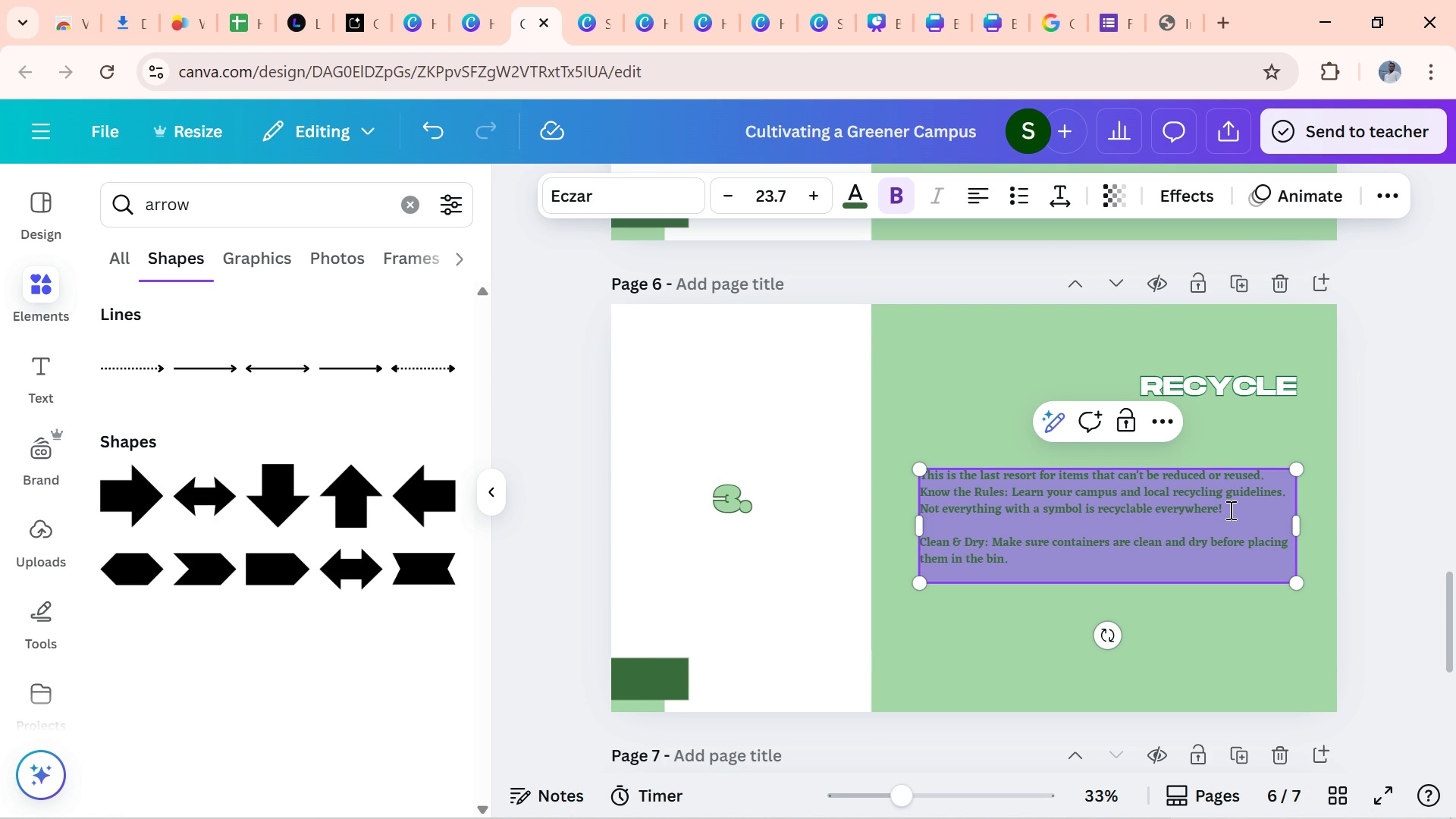 
left_click([868, 378])